 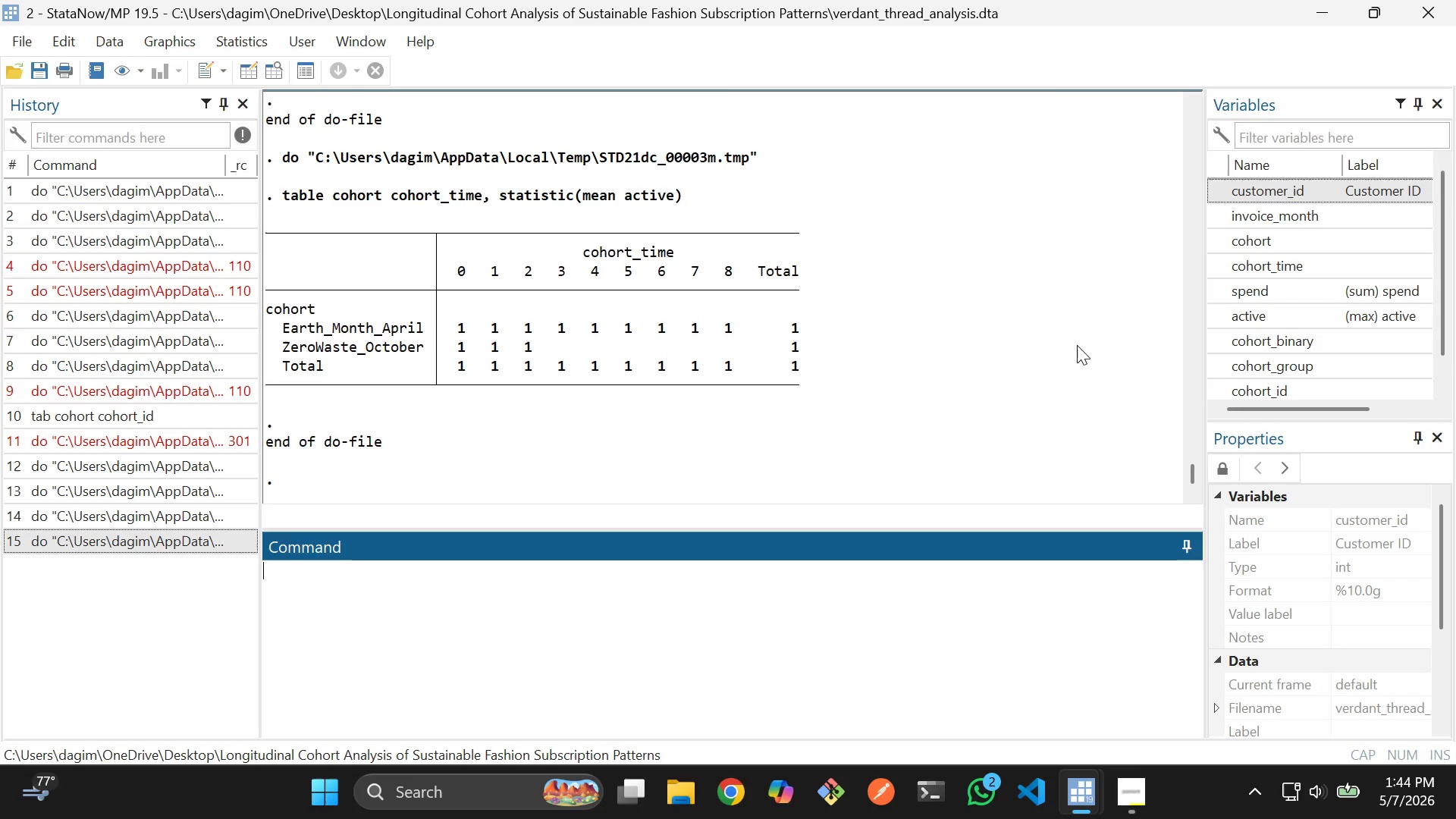 
key(Alt+Tab)
 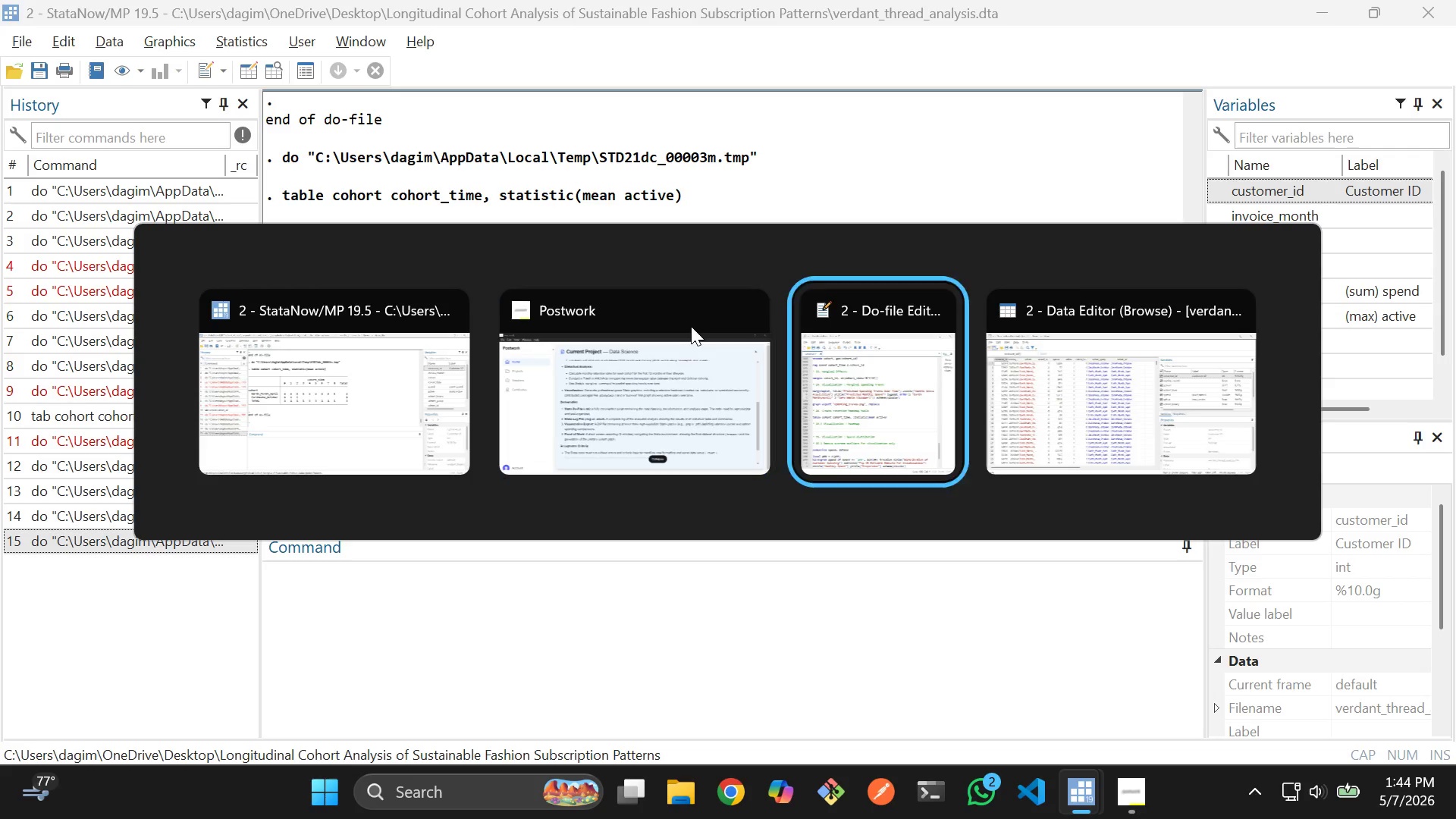 
key(Alt+Tab)
 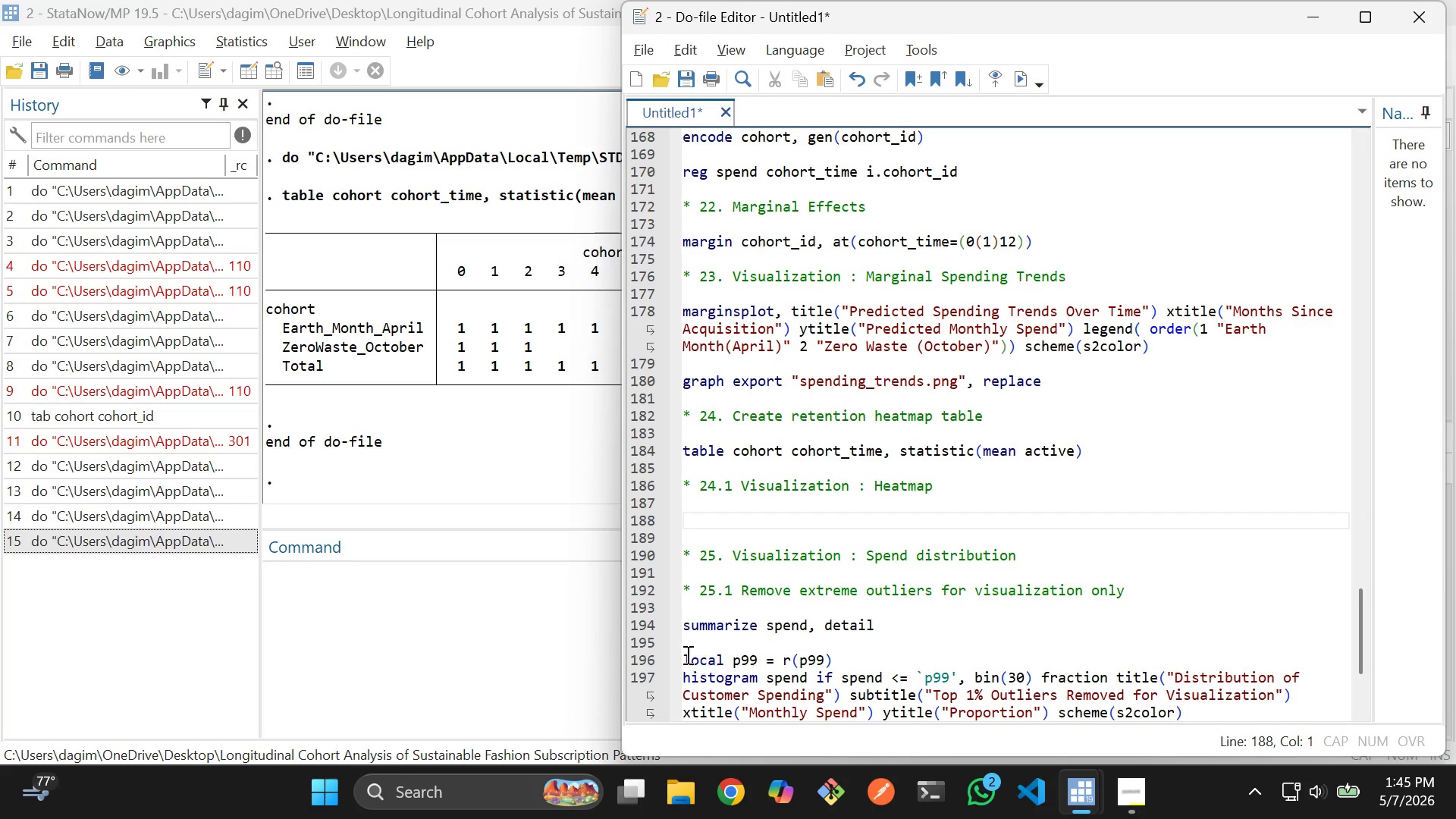 
wait(65.26)
 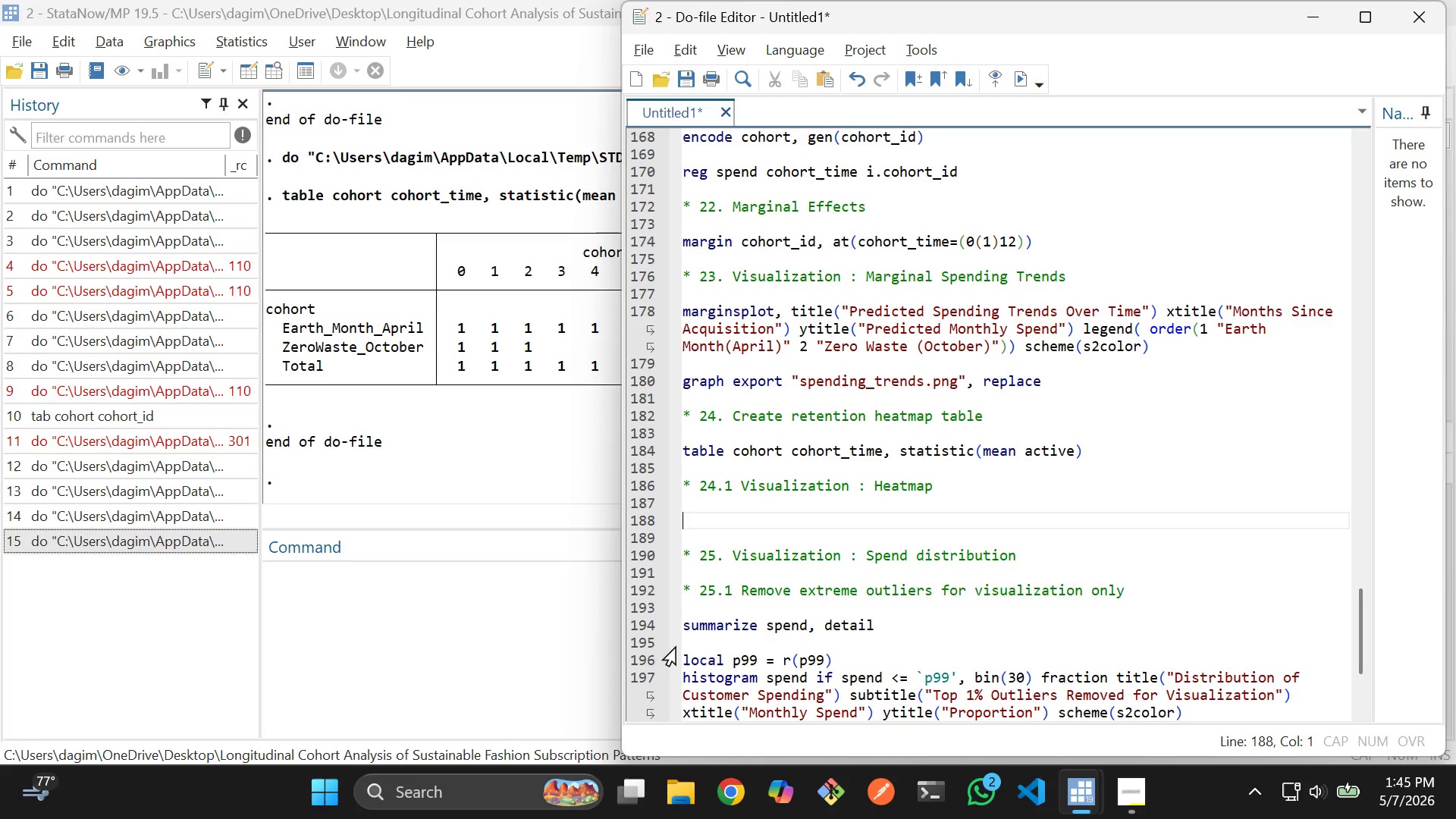 
key(Alt+Tab)
 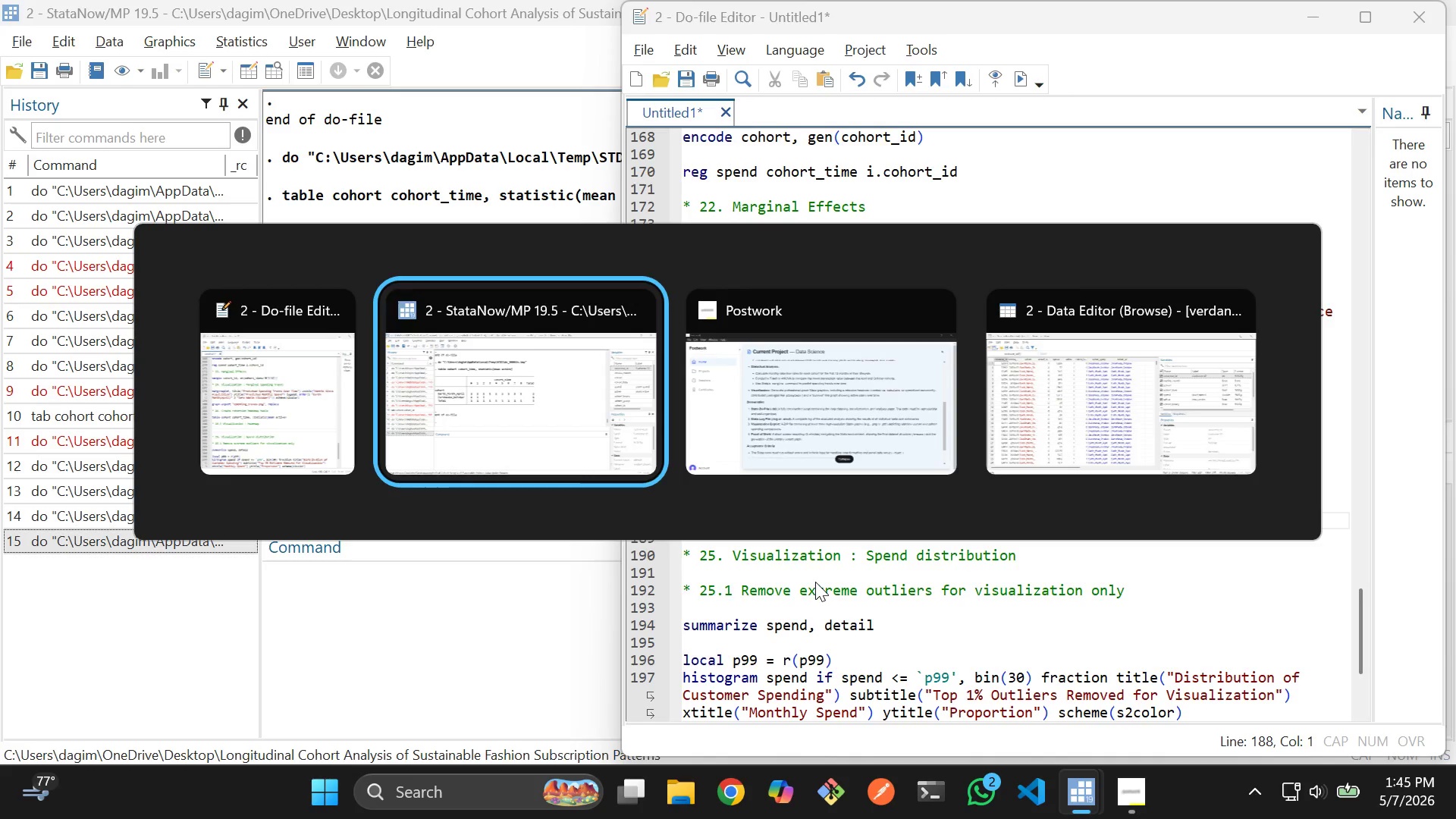 
key(Alt+Tab)